 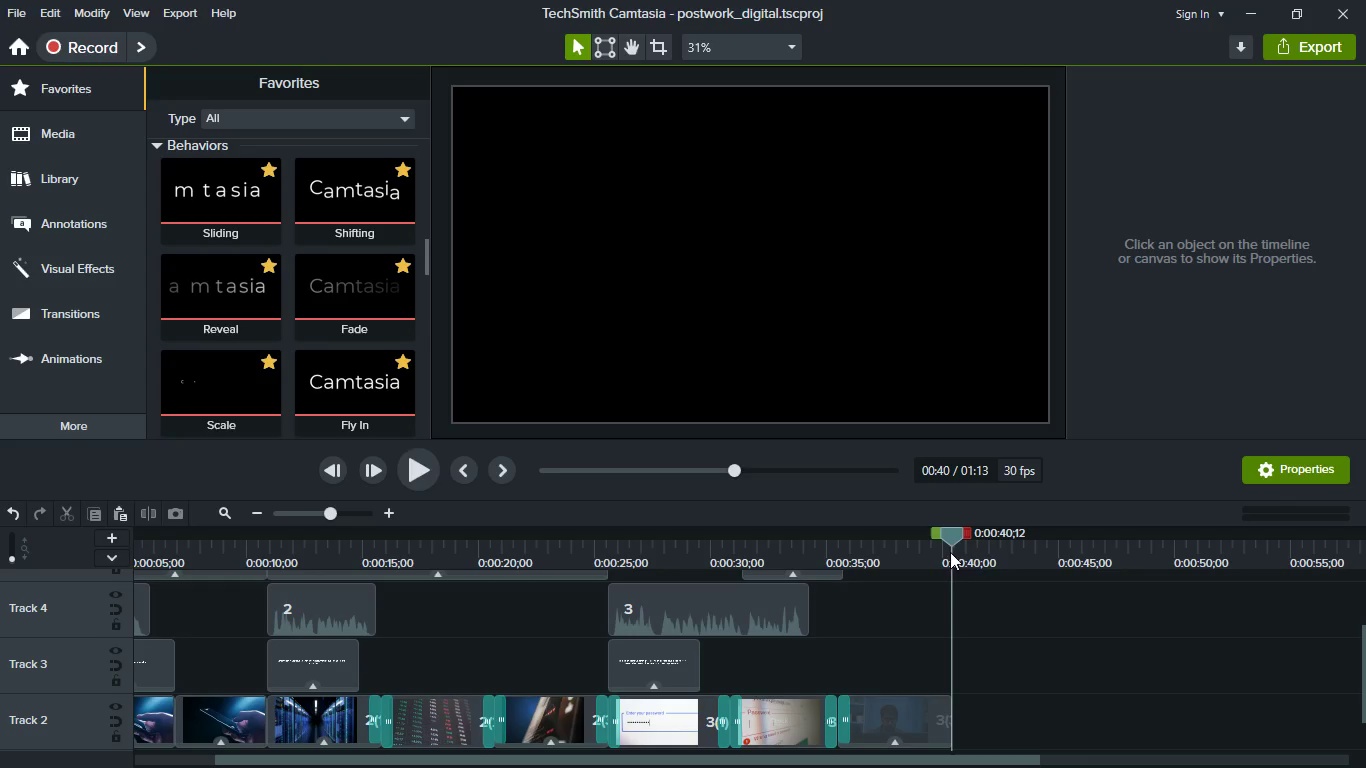 
scroll: coordinate [1083, 731], scroll_direction: none, amount: 0.0
 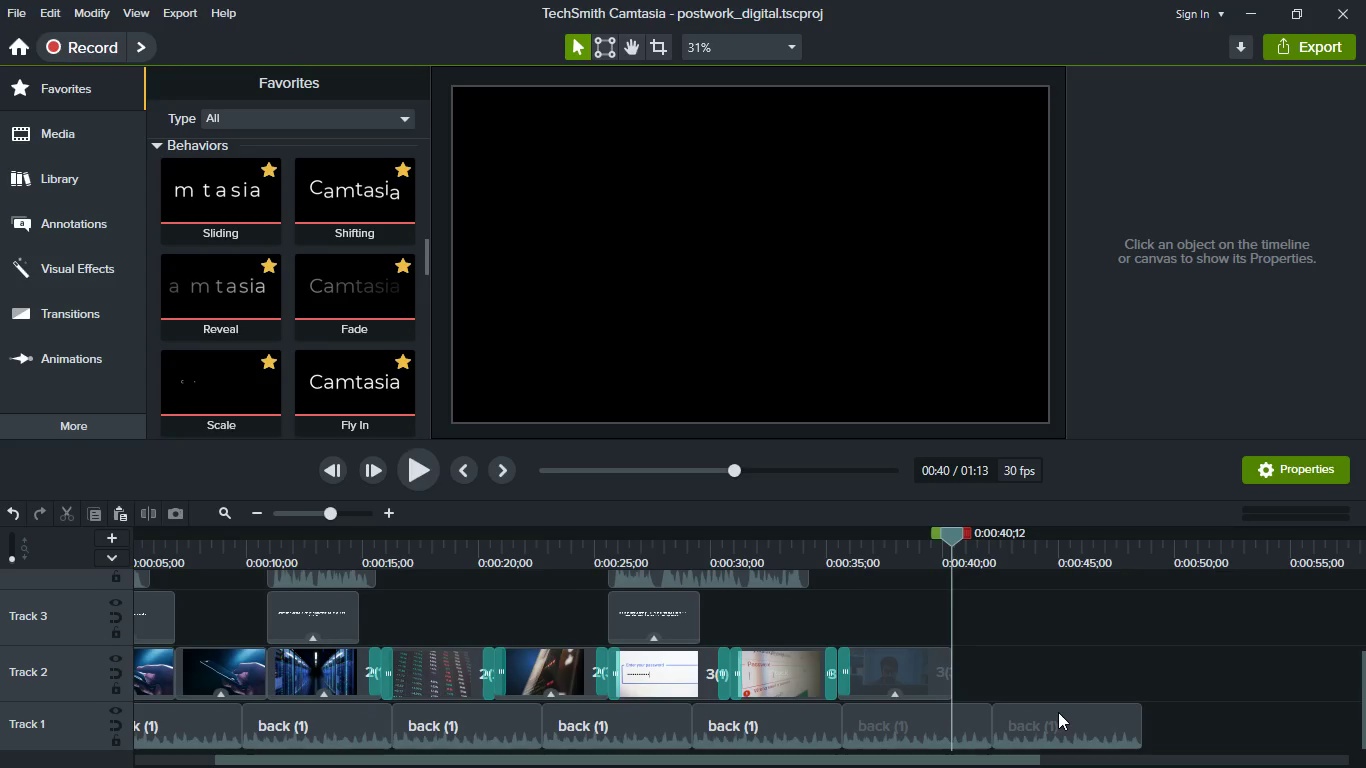 
hold_key(key=ControlLeft, duration=0.64)
scroll: coordinate [1058, 711], scroll_direction: down, amount: 2.0
 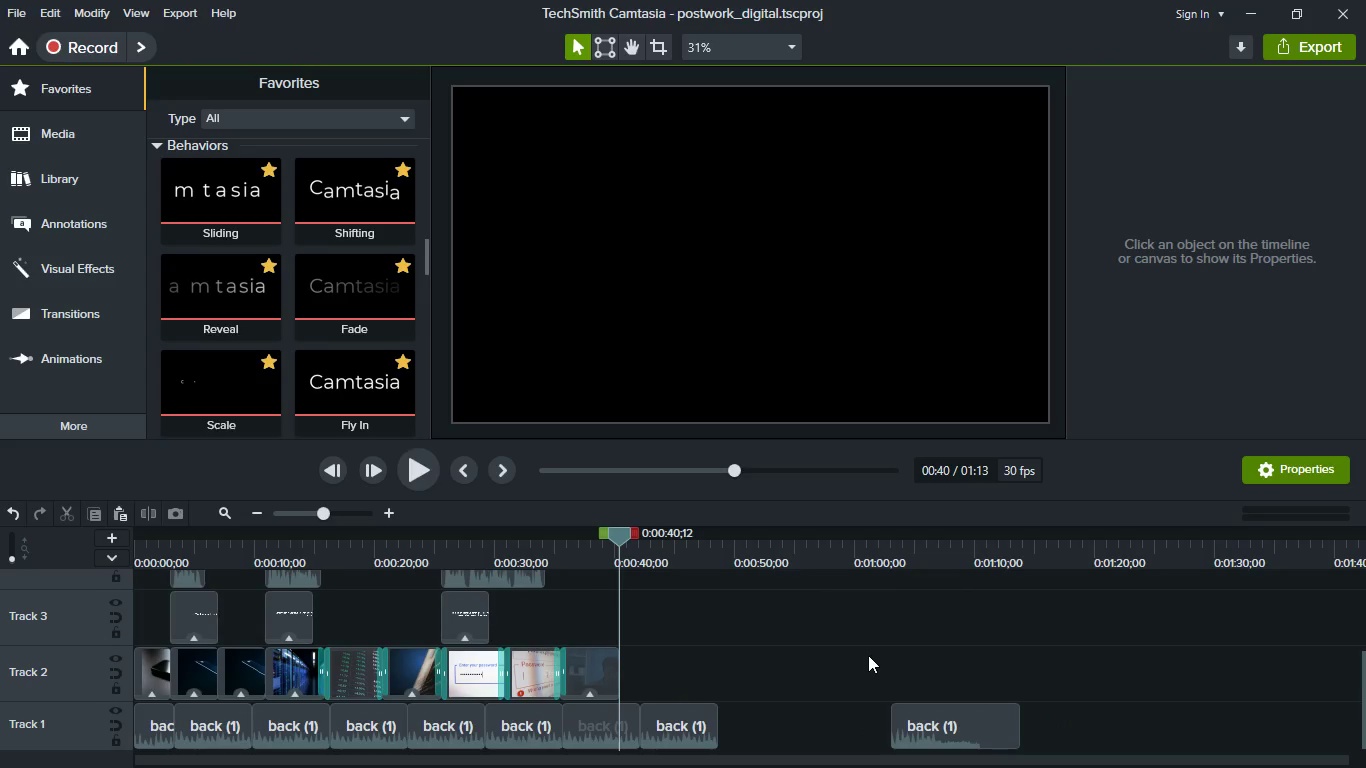 
hold_key(key=ControlLeft, duration=0.47)
scroll: coordinate [824, 672], scroll_direction: up, amount: 1.0
 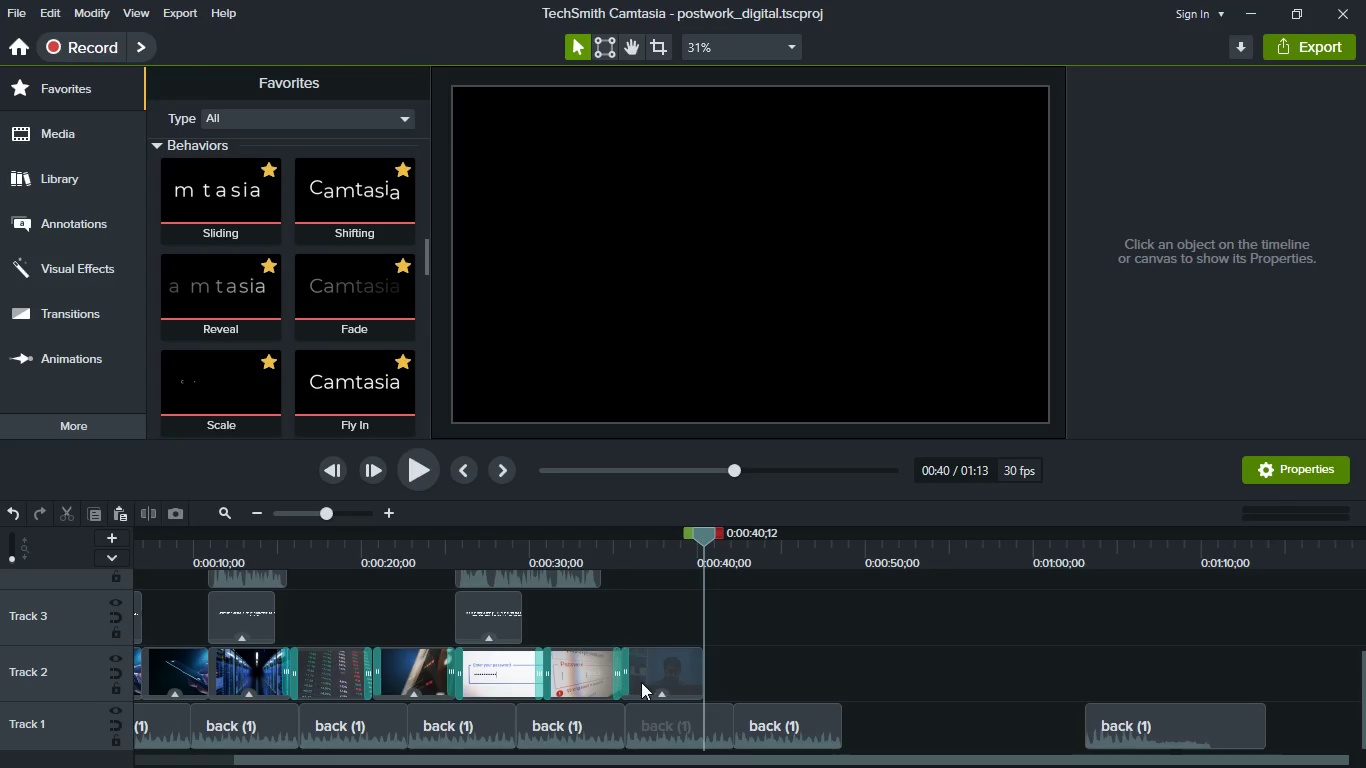 
hold_key(key=ControlLeft, duration=0.45)
scroll: coordinate [692, 690], scroll_direction: up, amount: 2.0
 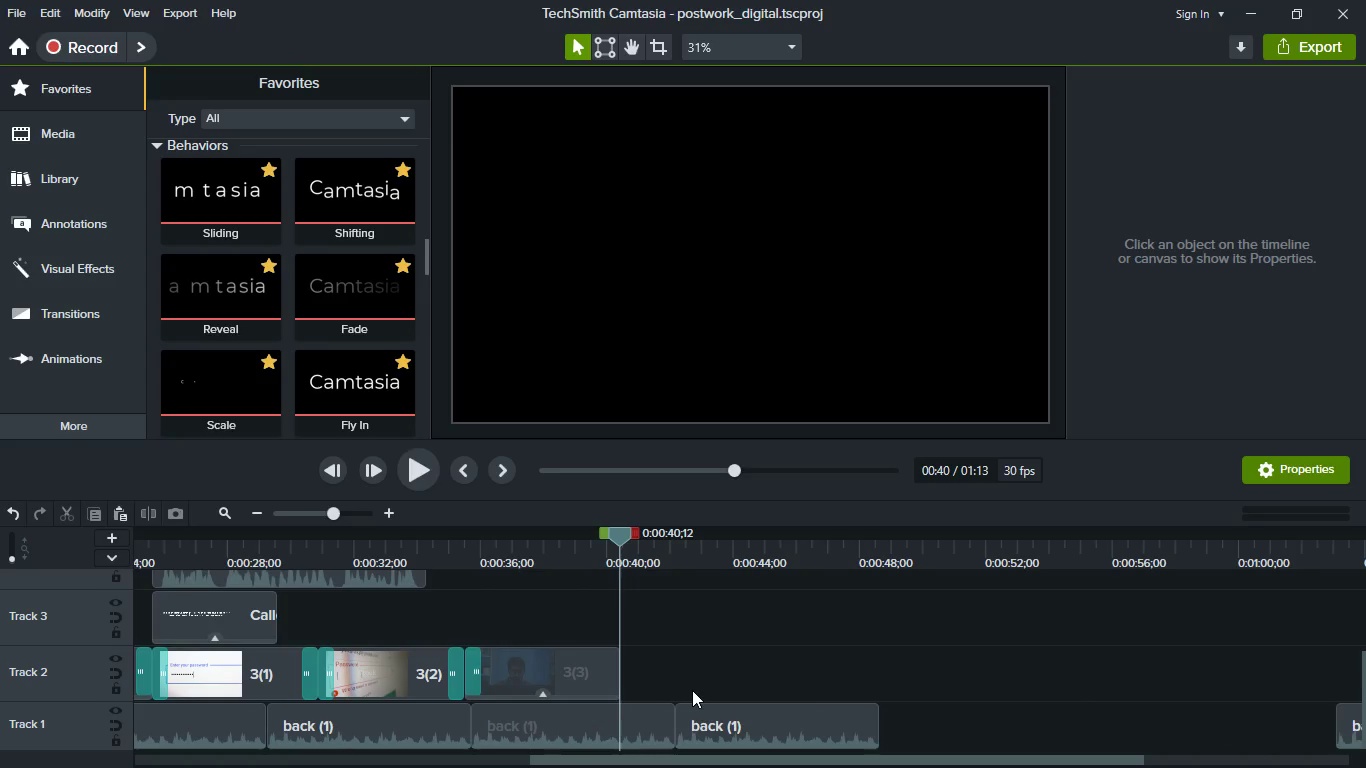 
hold_key(key=ControlLeft, duration=0.38)
scroll: coordinate [692, 690], scroll_direction: down, amount: 1.0
 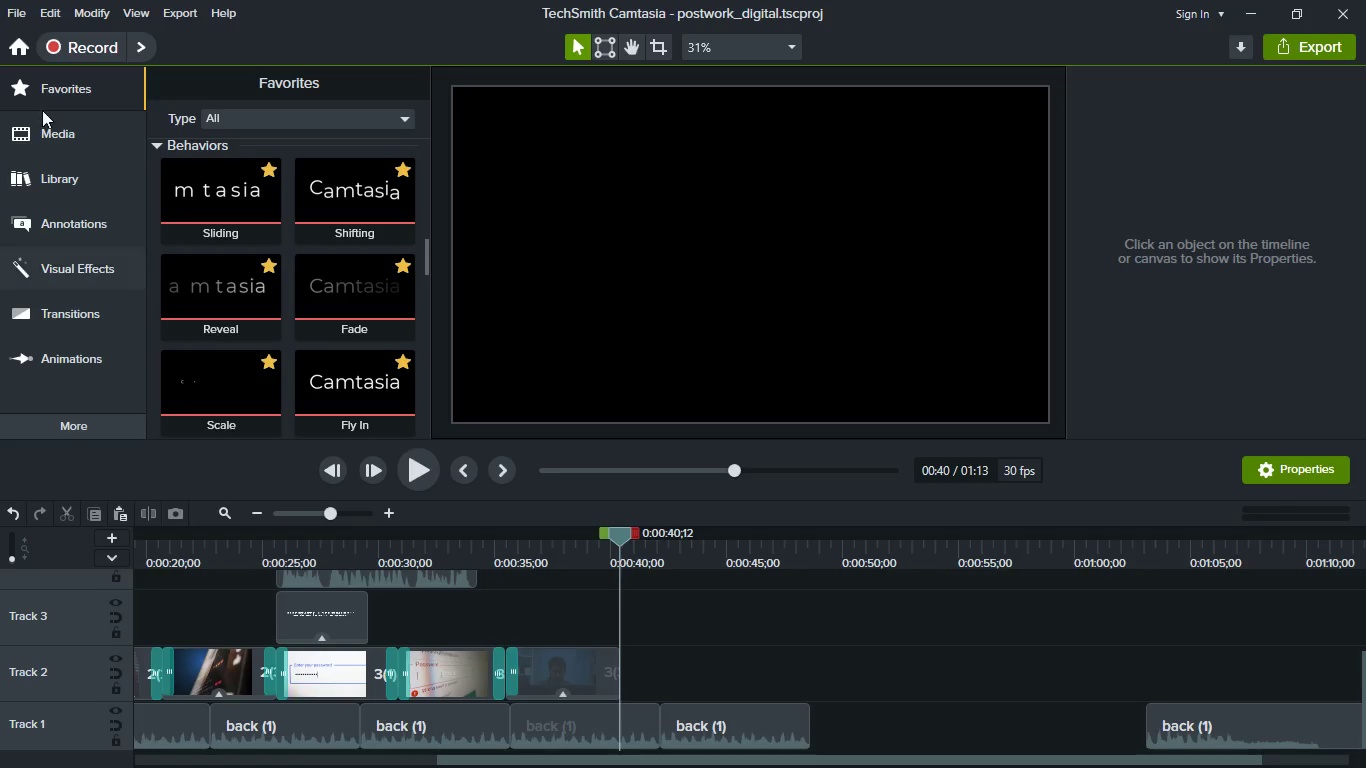 
left_click([44, 128])
 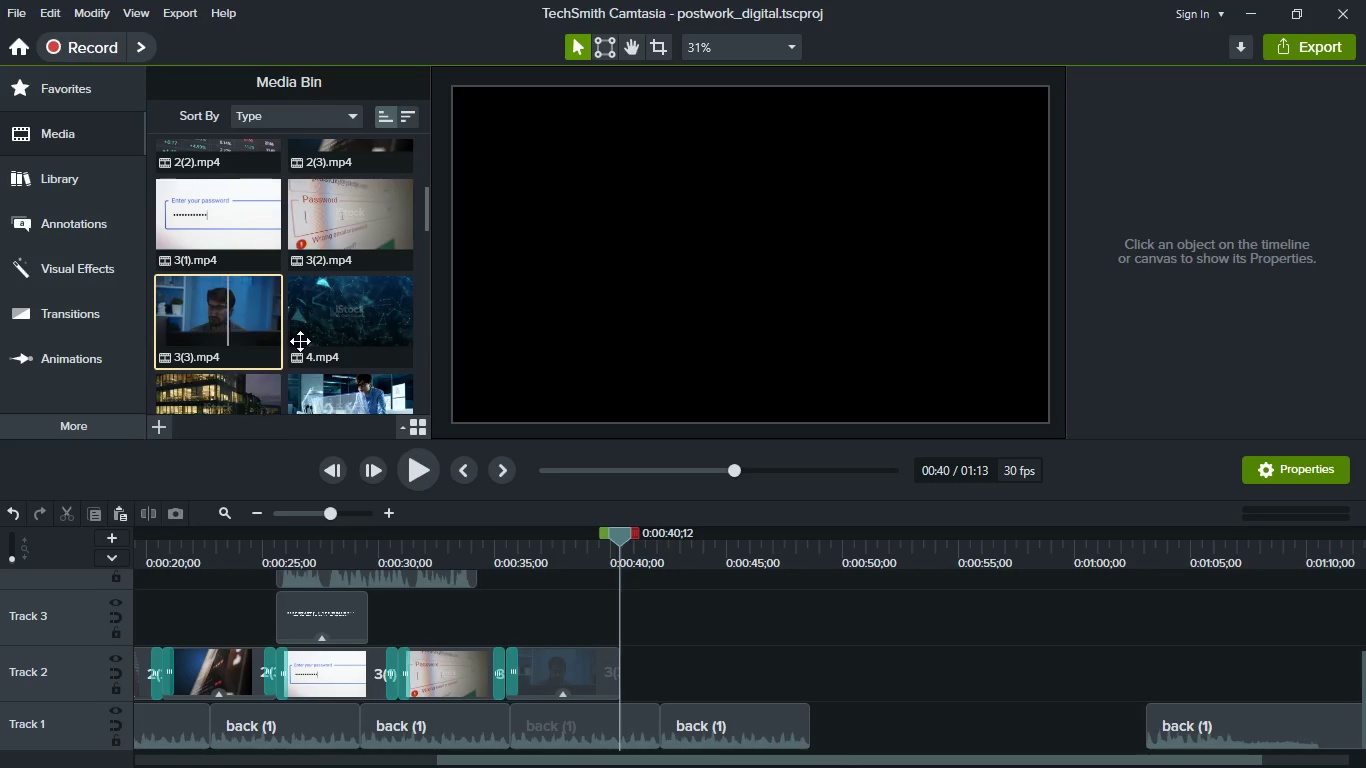 
left_click_drag(start_coordinate=[324, 321], to_coordinate=[692, 674])
 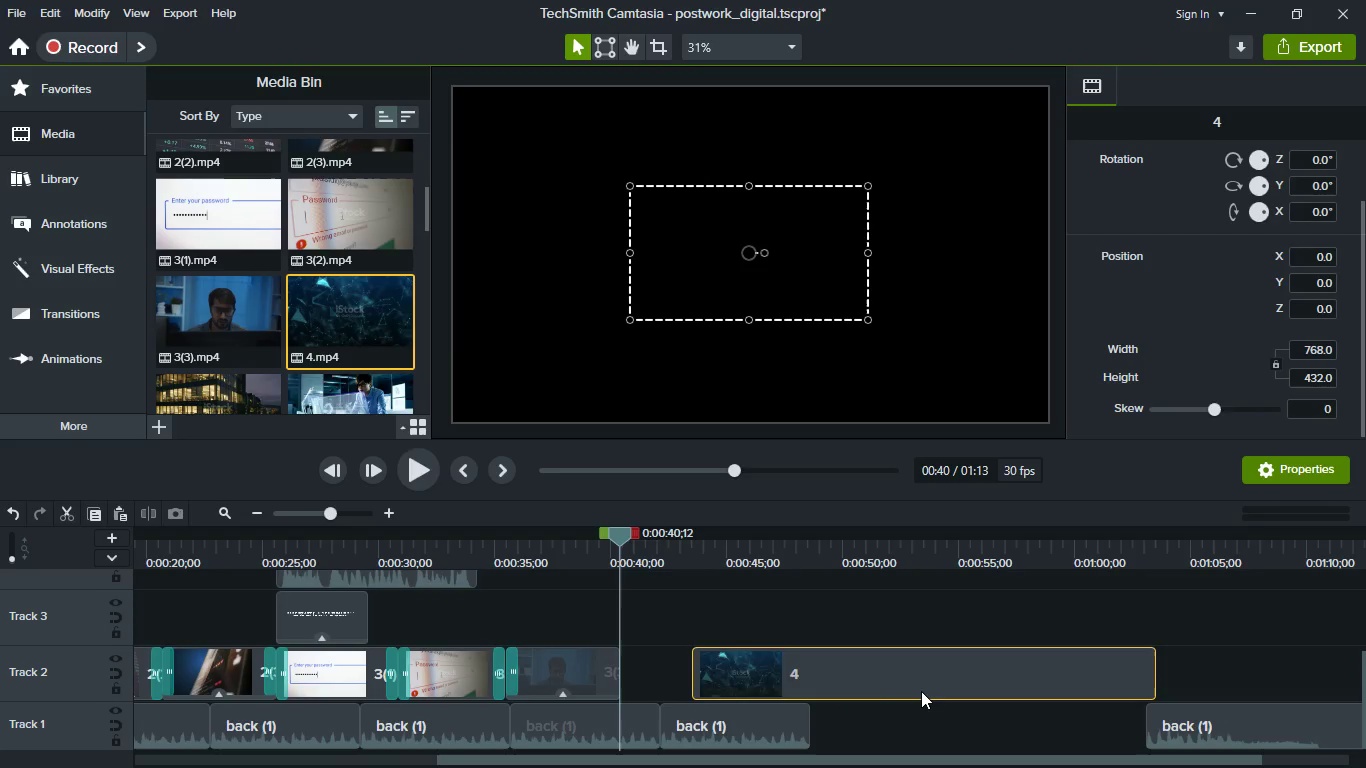 
left_click_drag(start_coordinate=[921, 691], to_coordinate=[804, 688])
 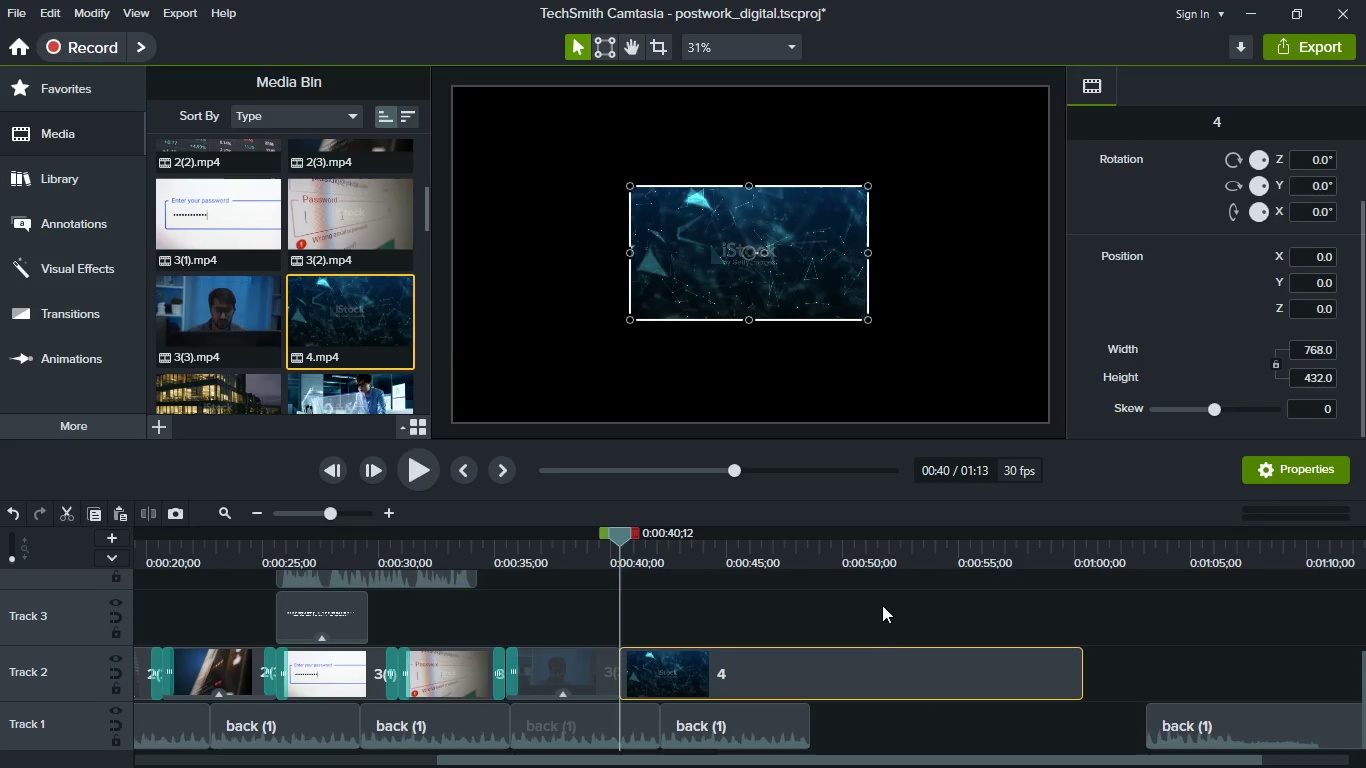 
mouse_move([882, 641])
 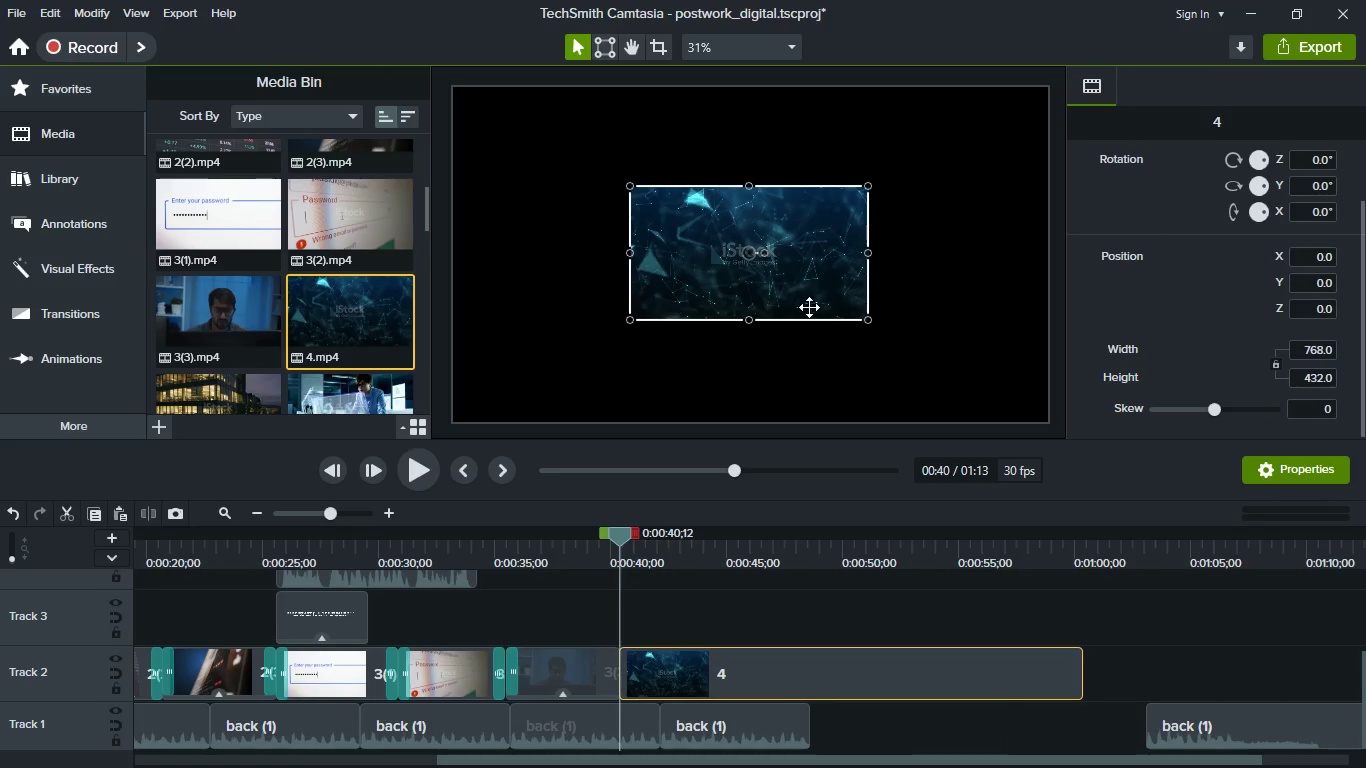 
right_click([809, 286])
 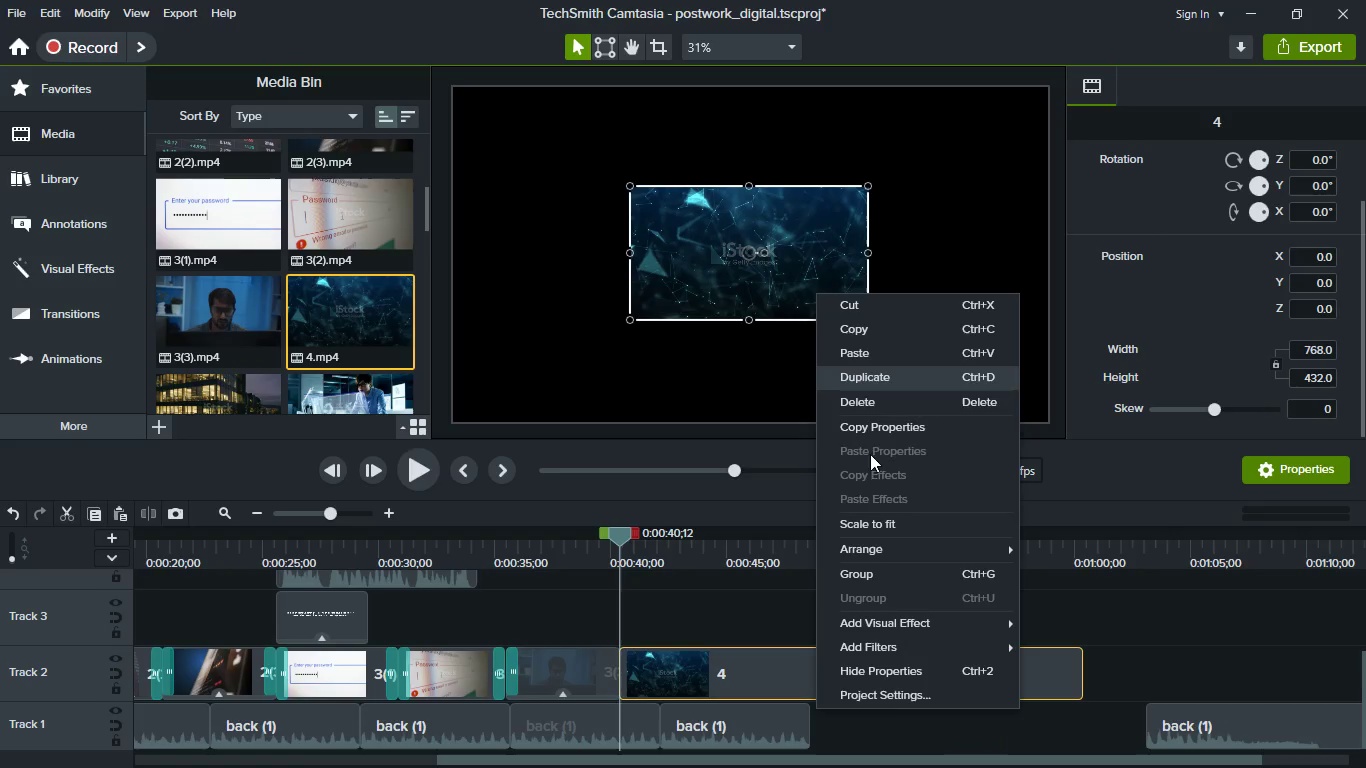 
mouse_move([912, 525])
 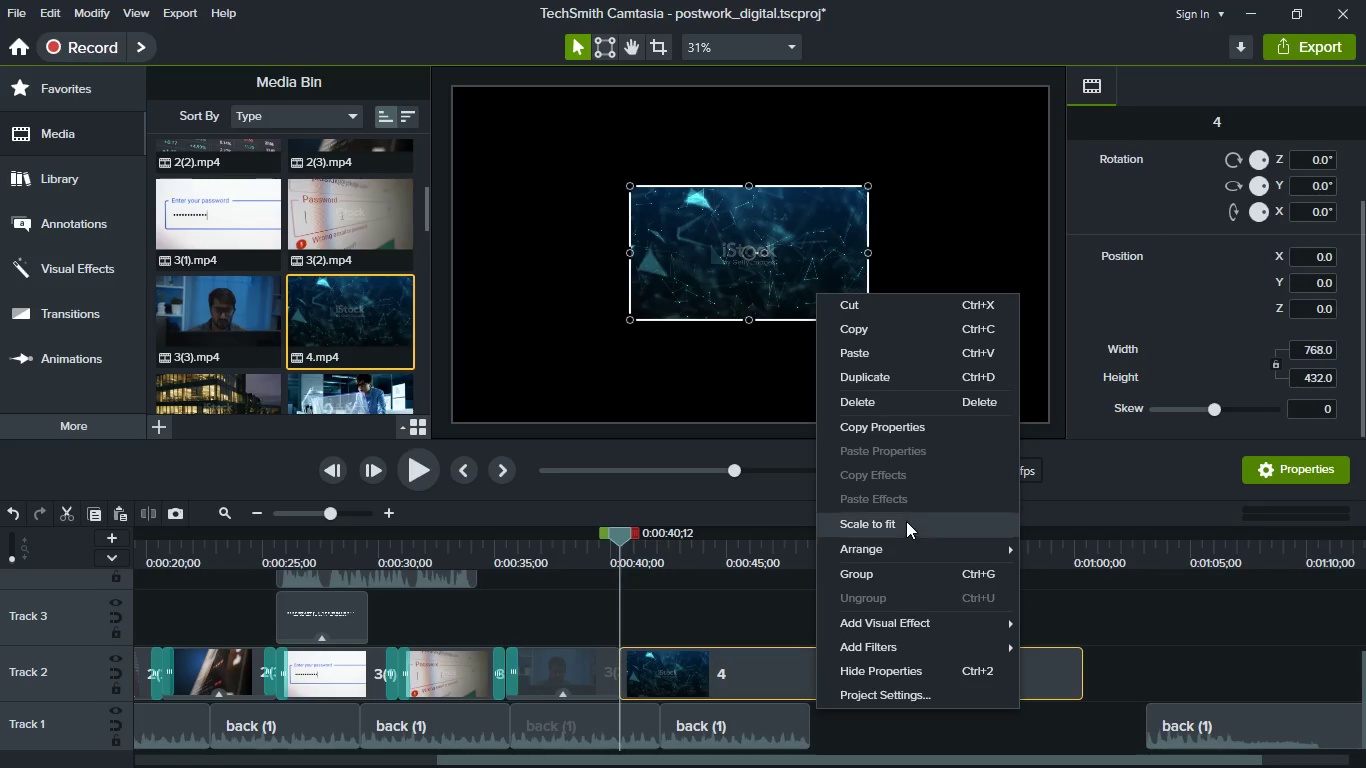 
left_click([906, 521])
 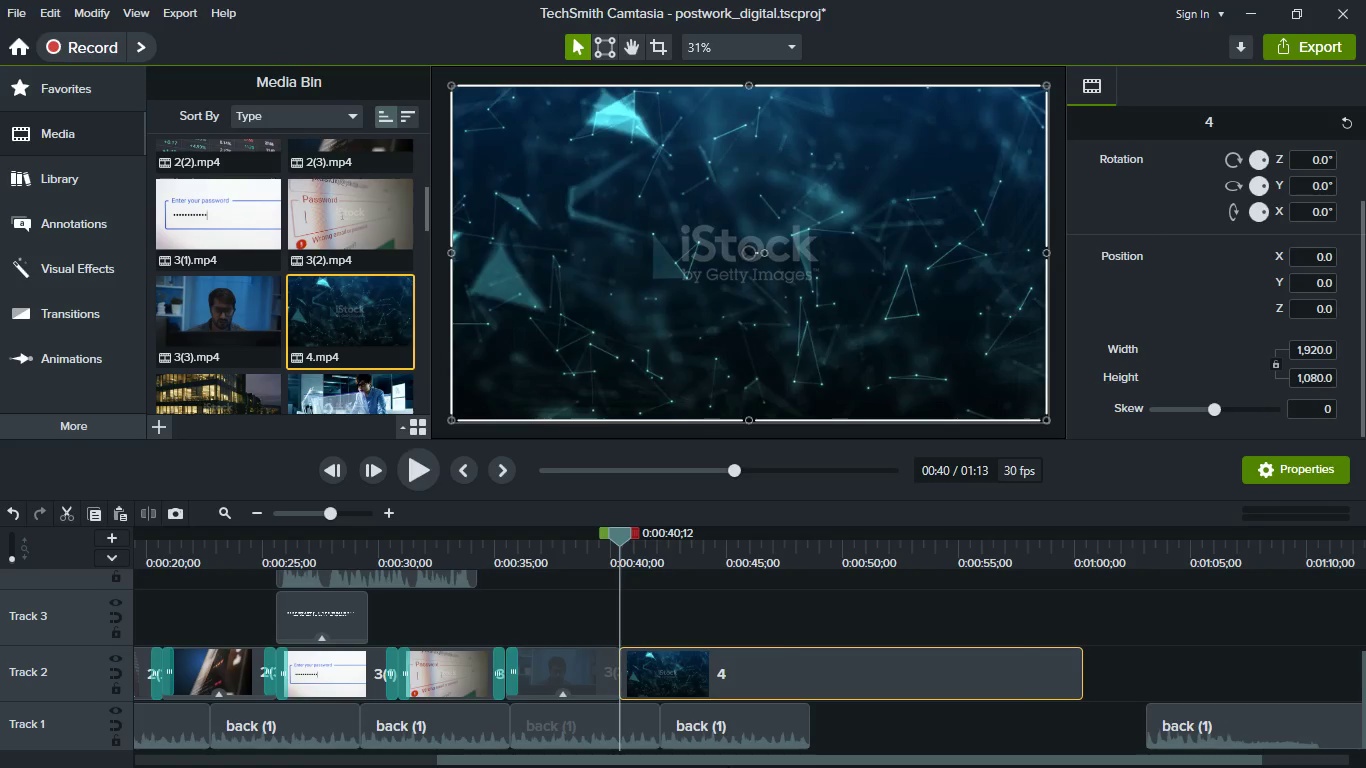 
scroll: coordinate [378, 347], scroll_direction: down, amount: 11.0
 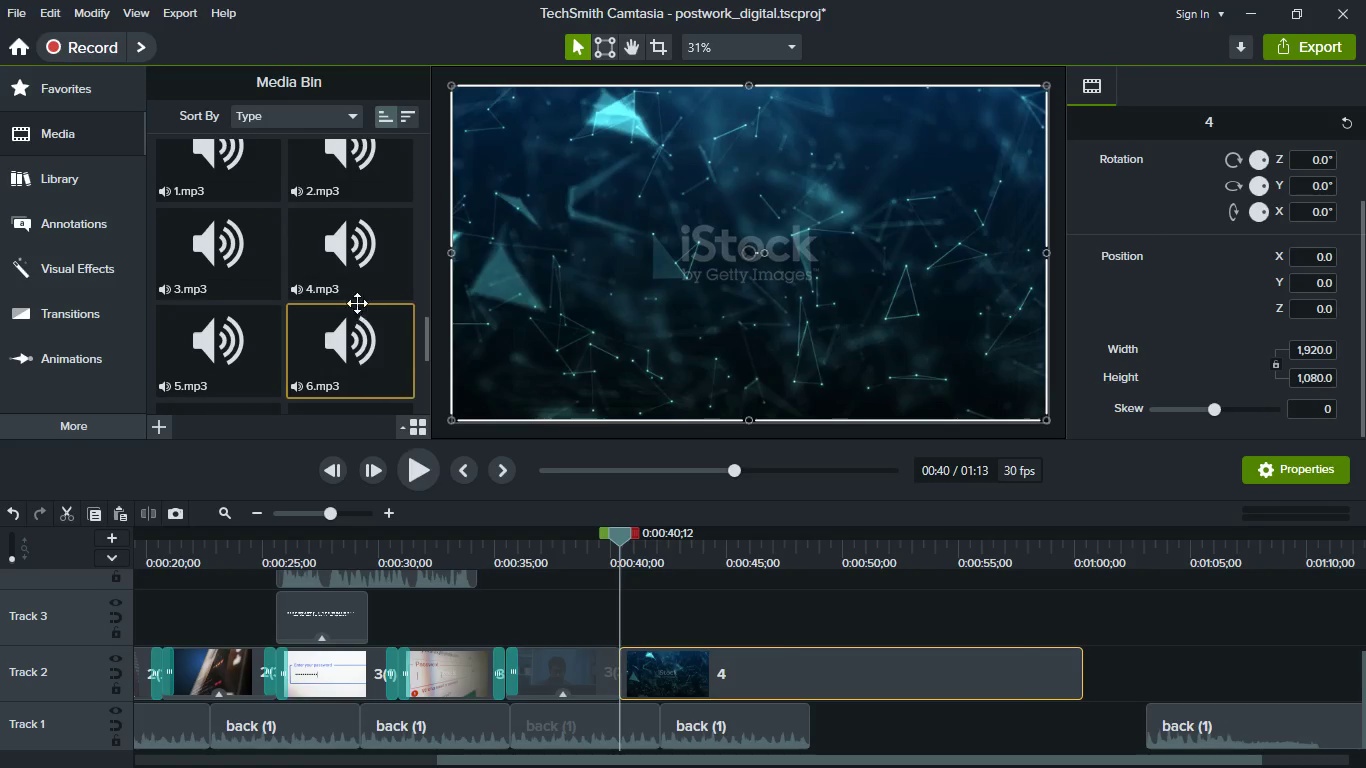 
left_click_drag(start_coordinate=[344, 270], to_coordinate=[745, 633])
 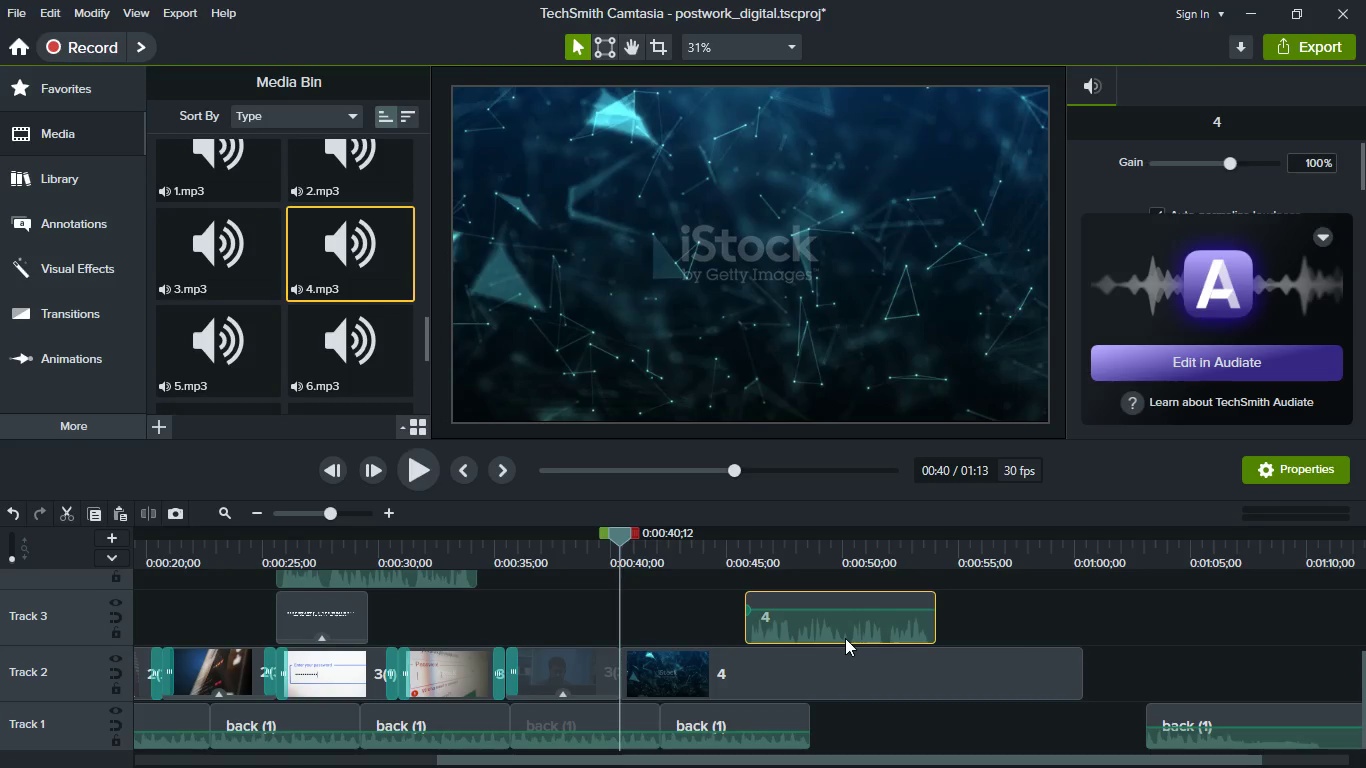 
left_click_drag(start_coordinate=[845, 638], to_coordinate=[721, 628])
 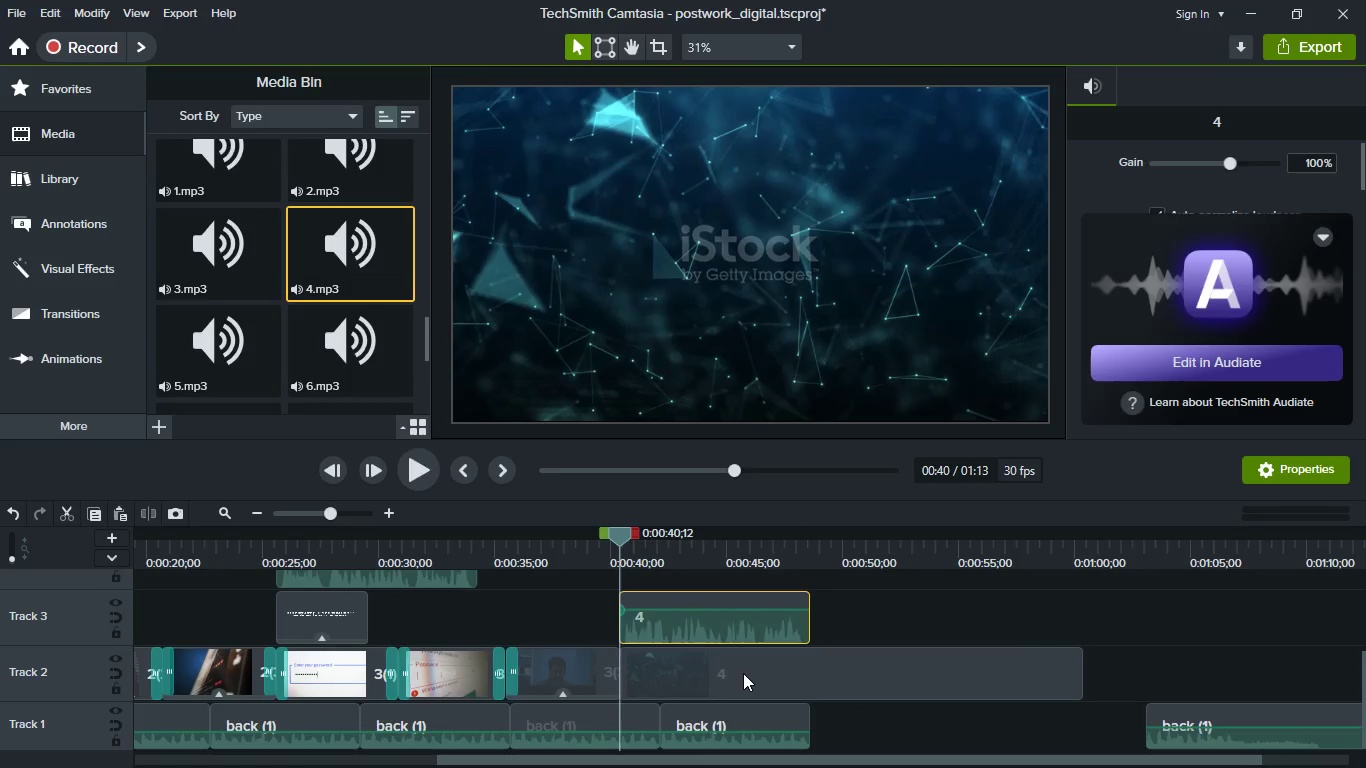 
key(Meta+MetaLeft)
 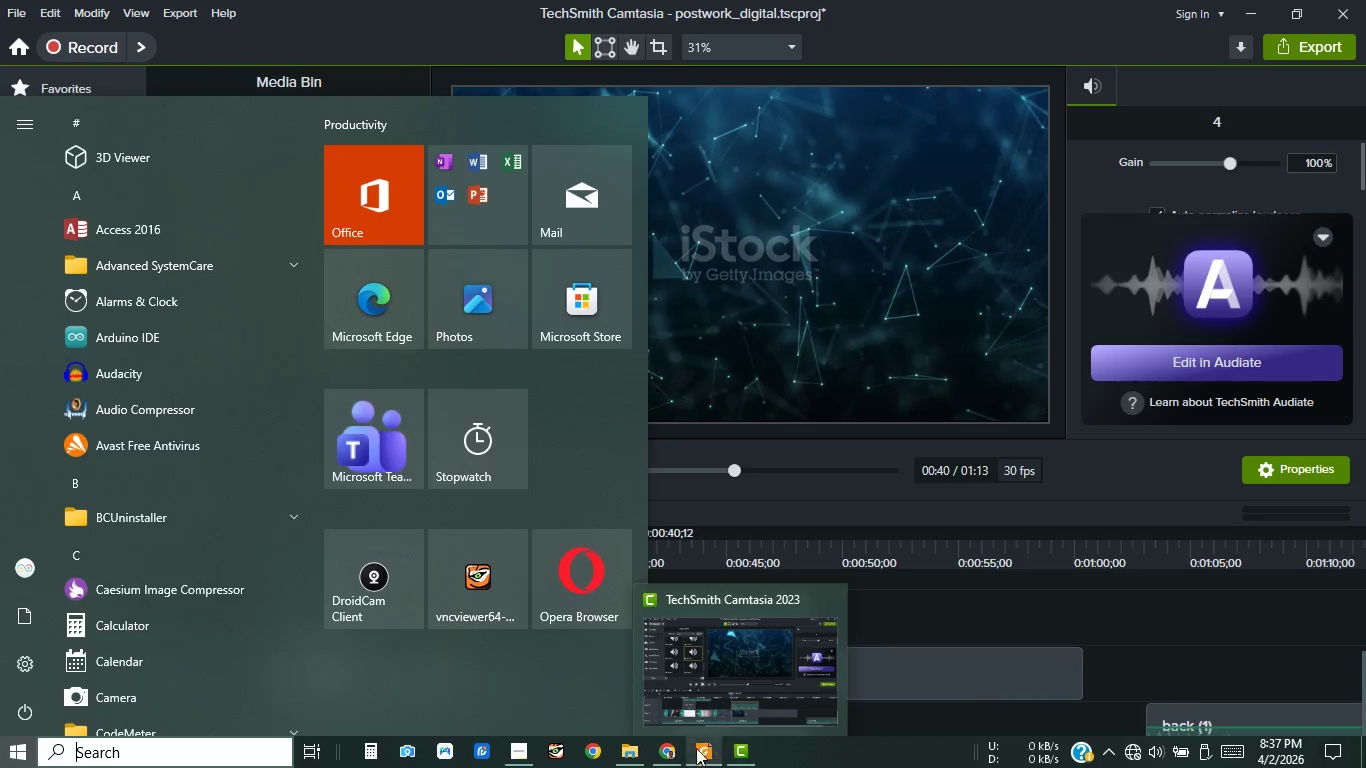 
left_click([674, 748])
 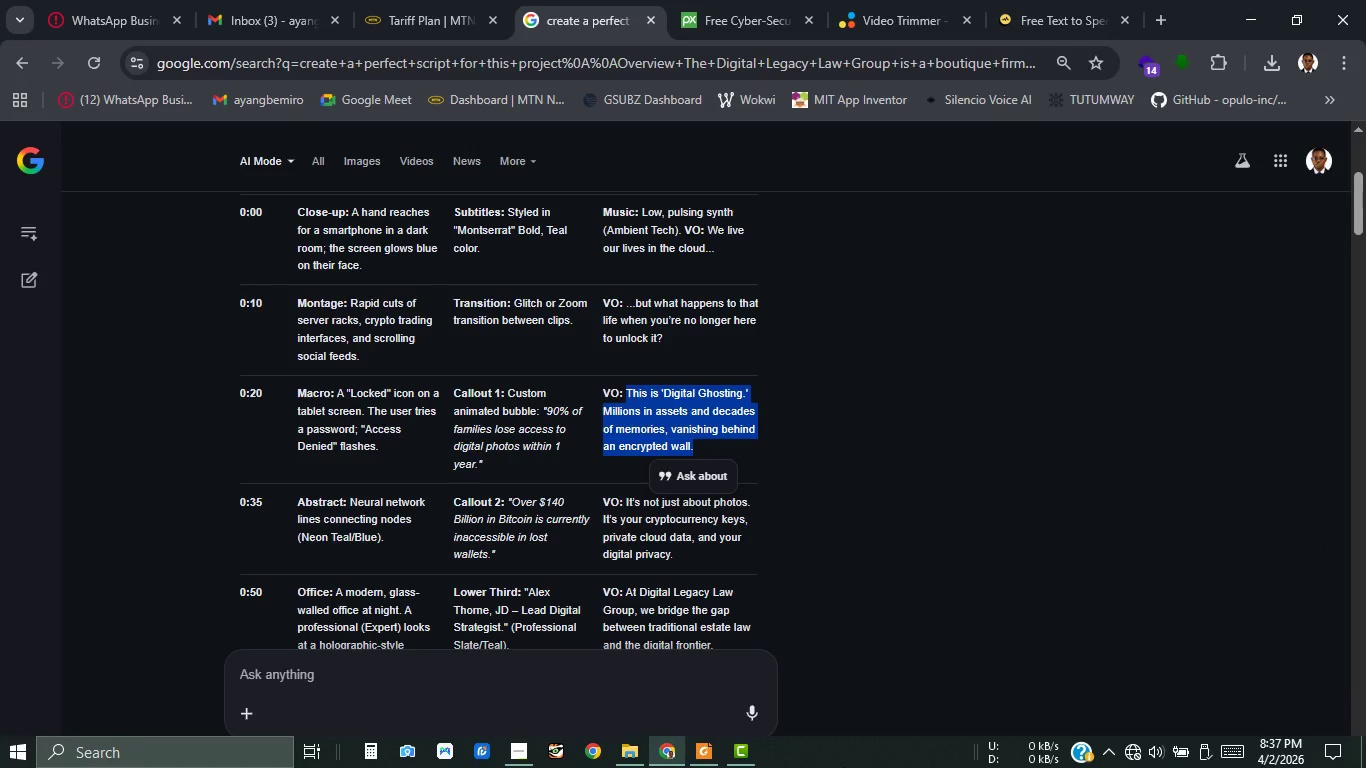 
key(Meta+MetaLeft)
 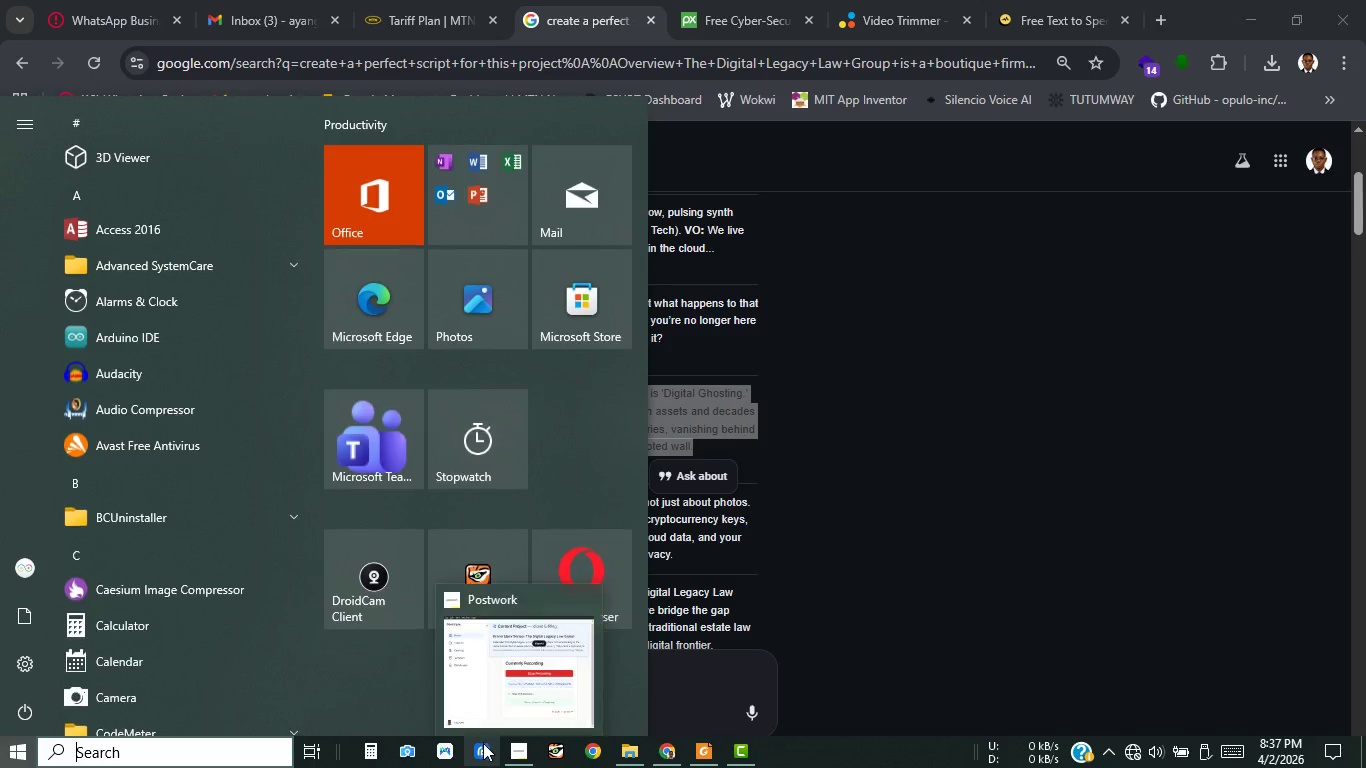 
left_click([527, 761])